 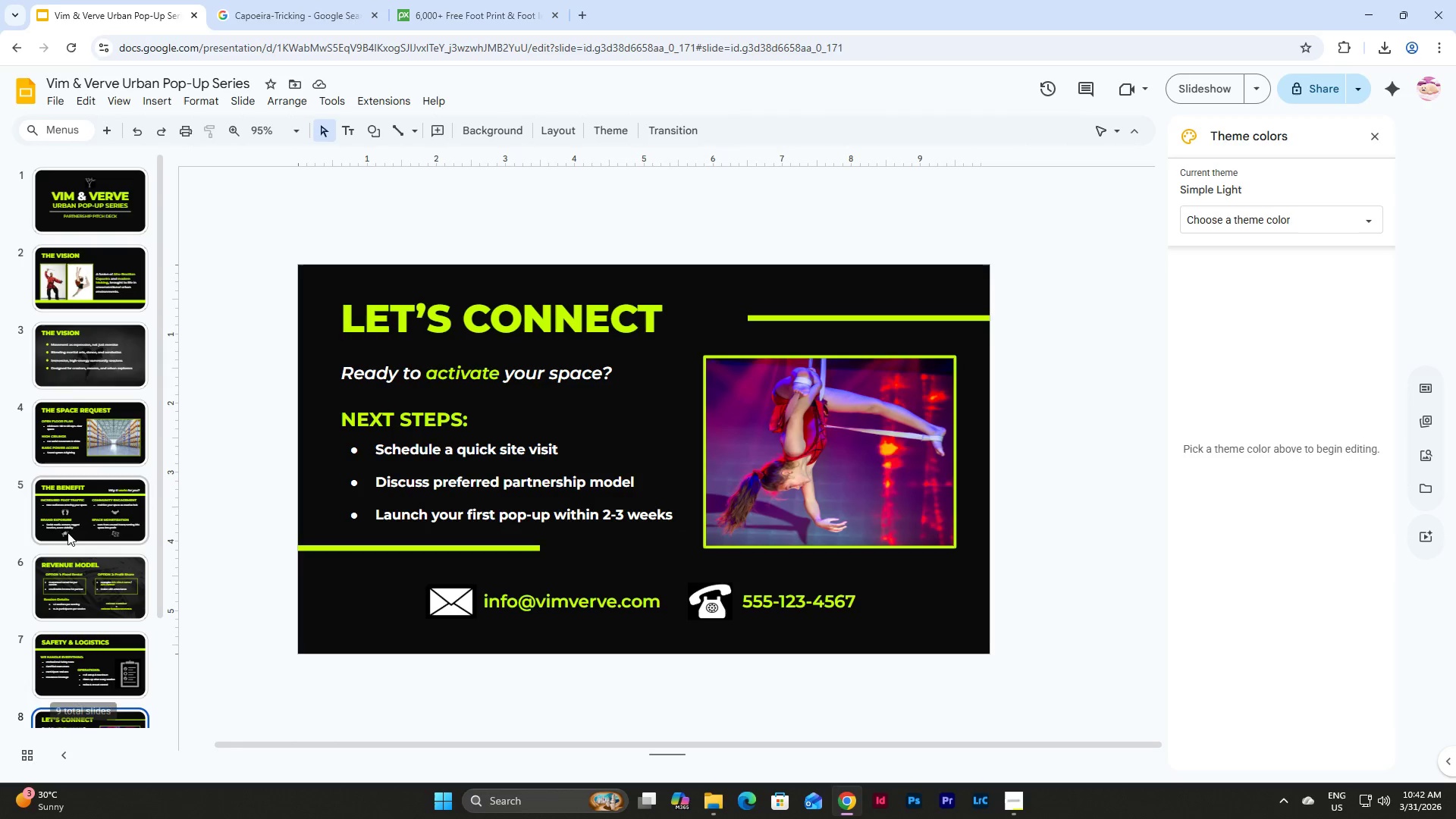 
left_click([104, 194])
 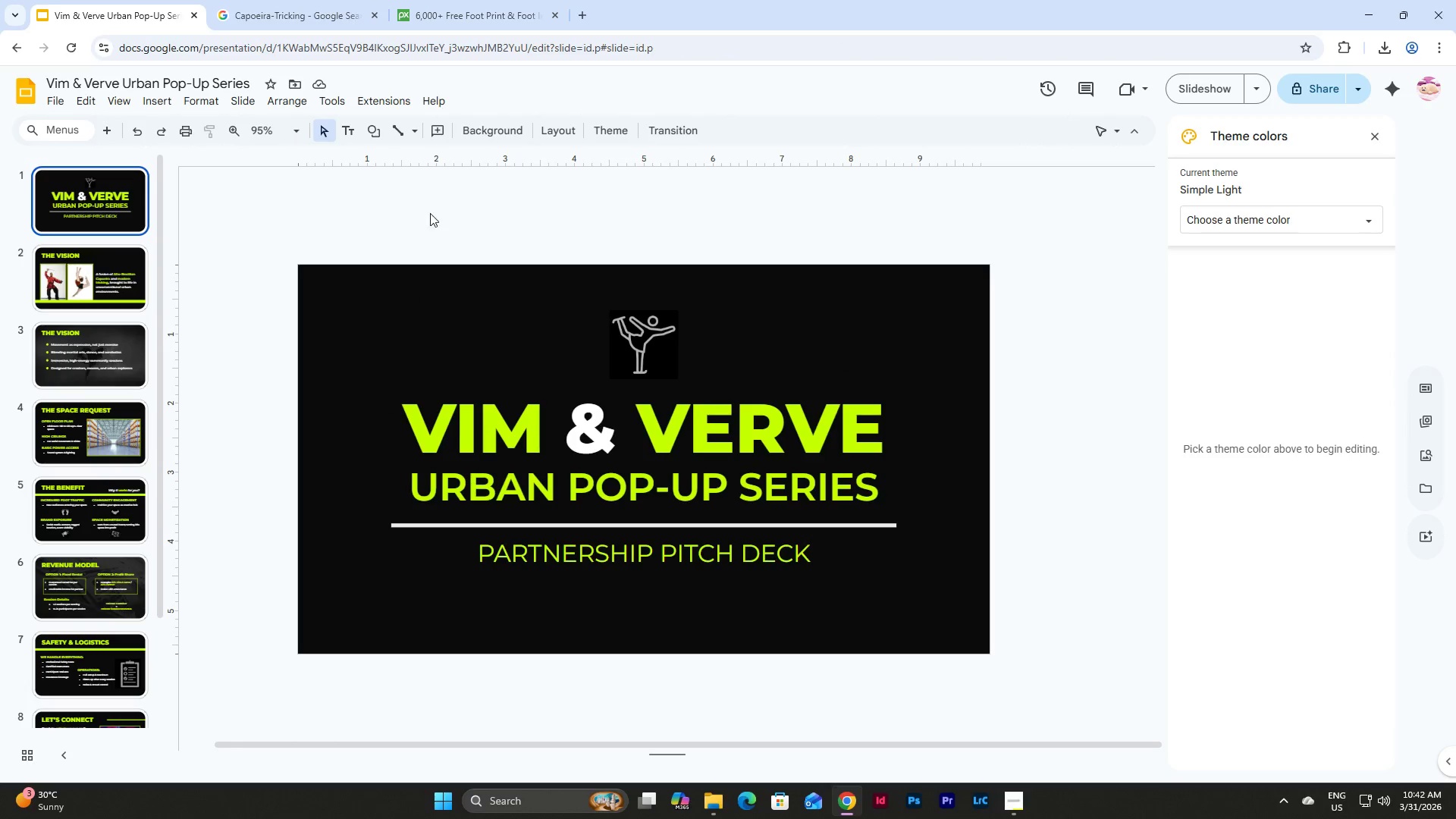 
left_click([431, 212])
 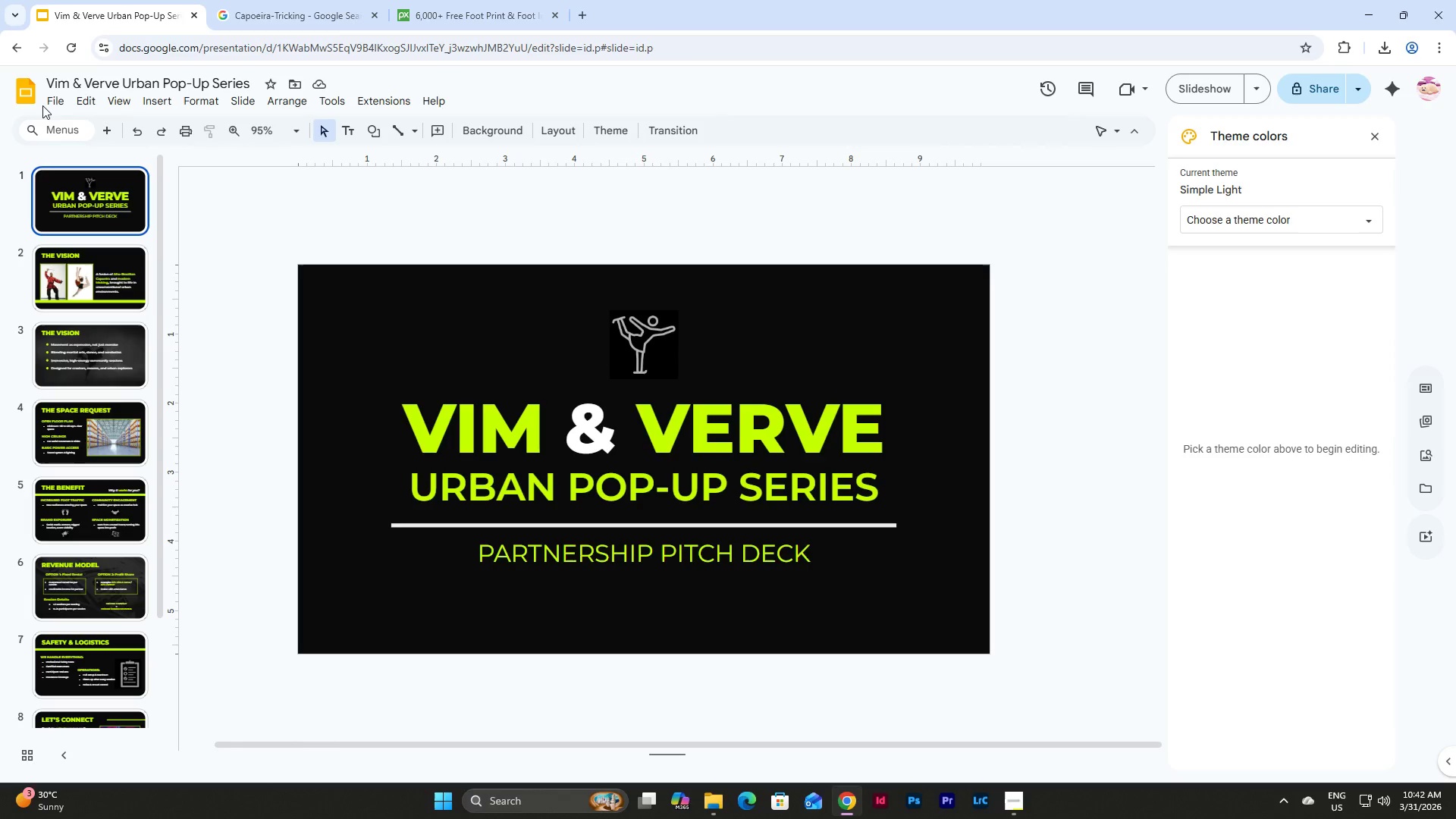 
left_click([61, 102])
 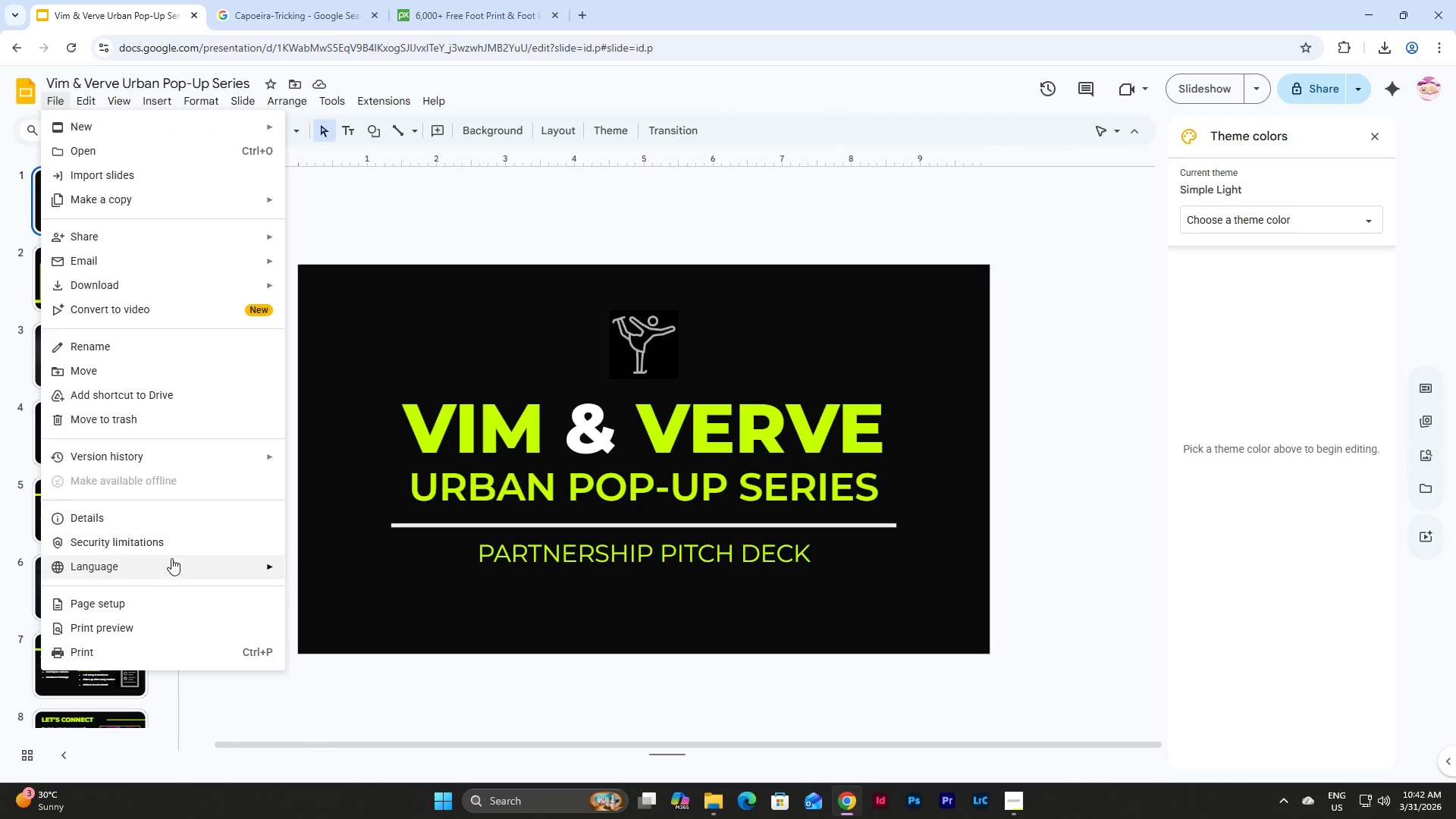 
wait(6.2)
 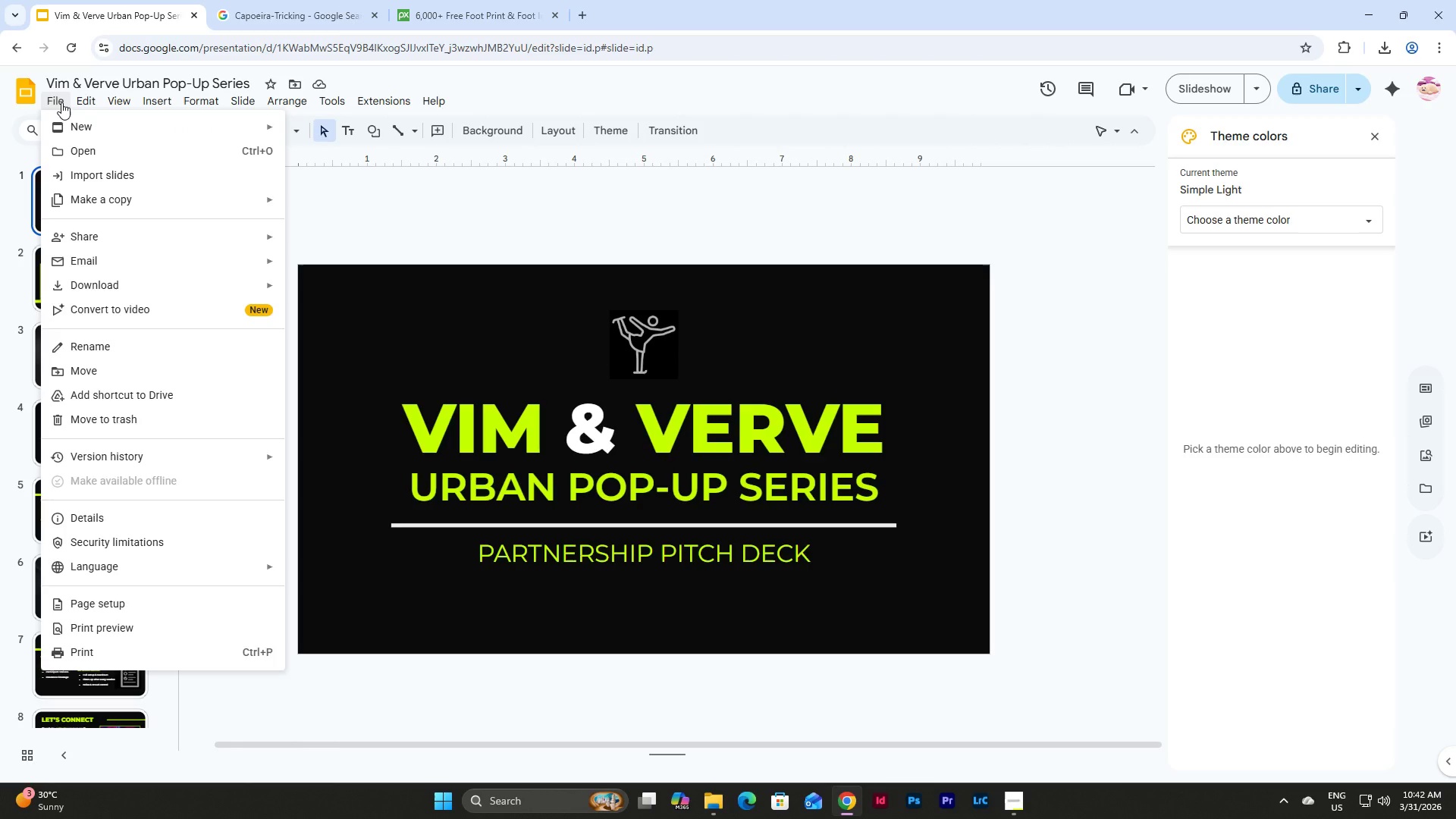 
left_click([535, 220])
 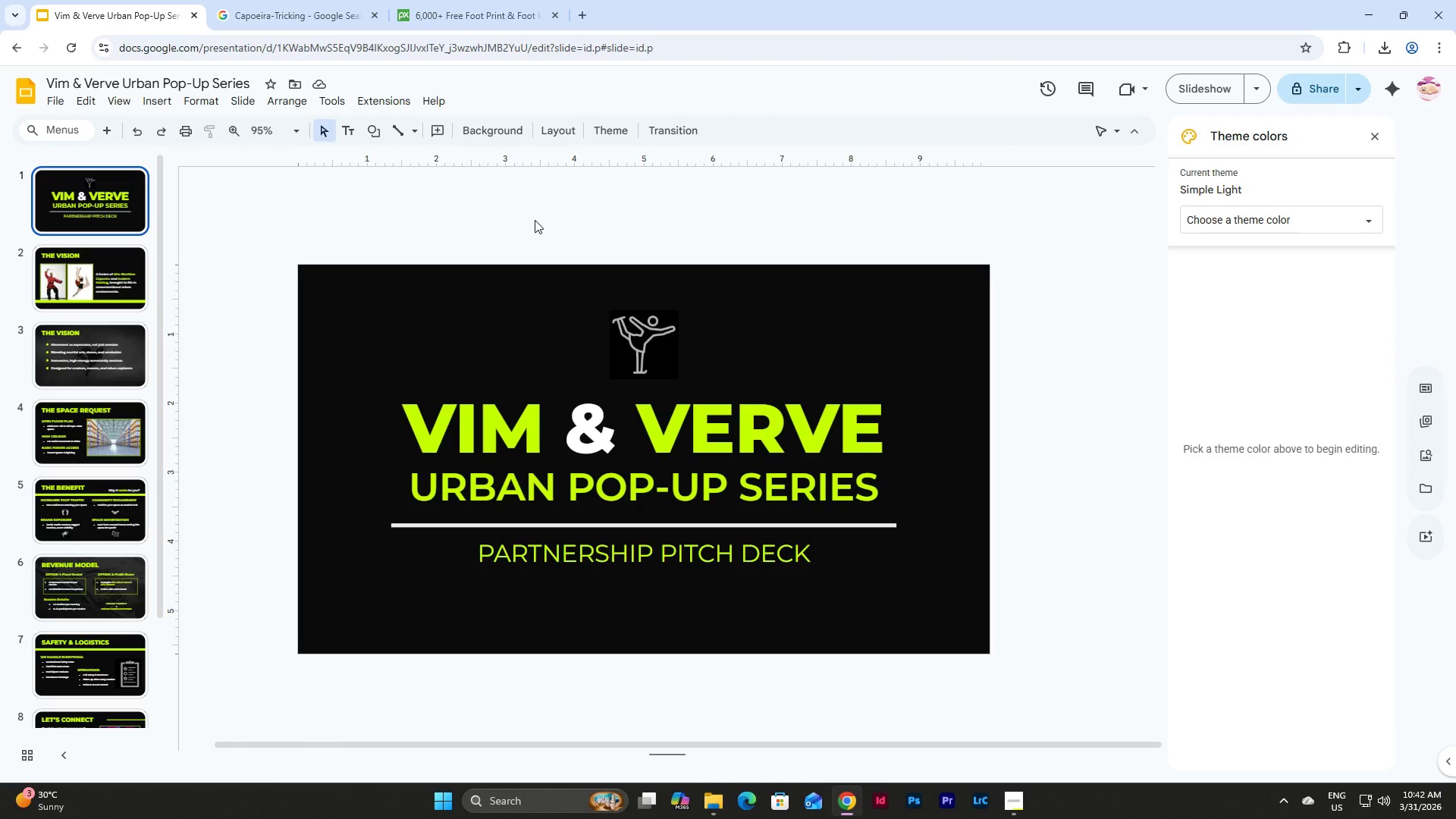 
wait(5.39)
 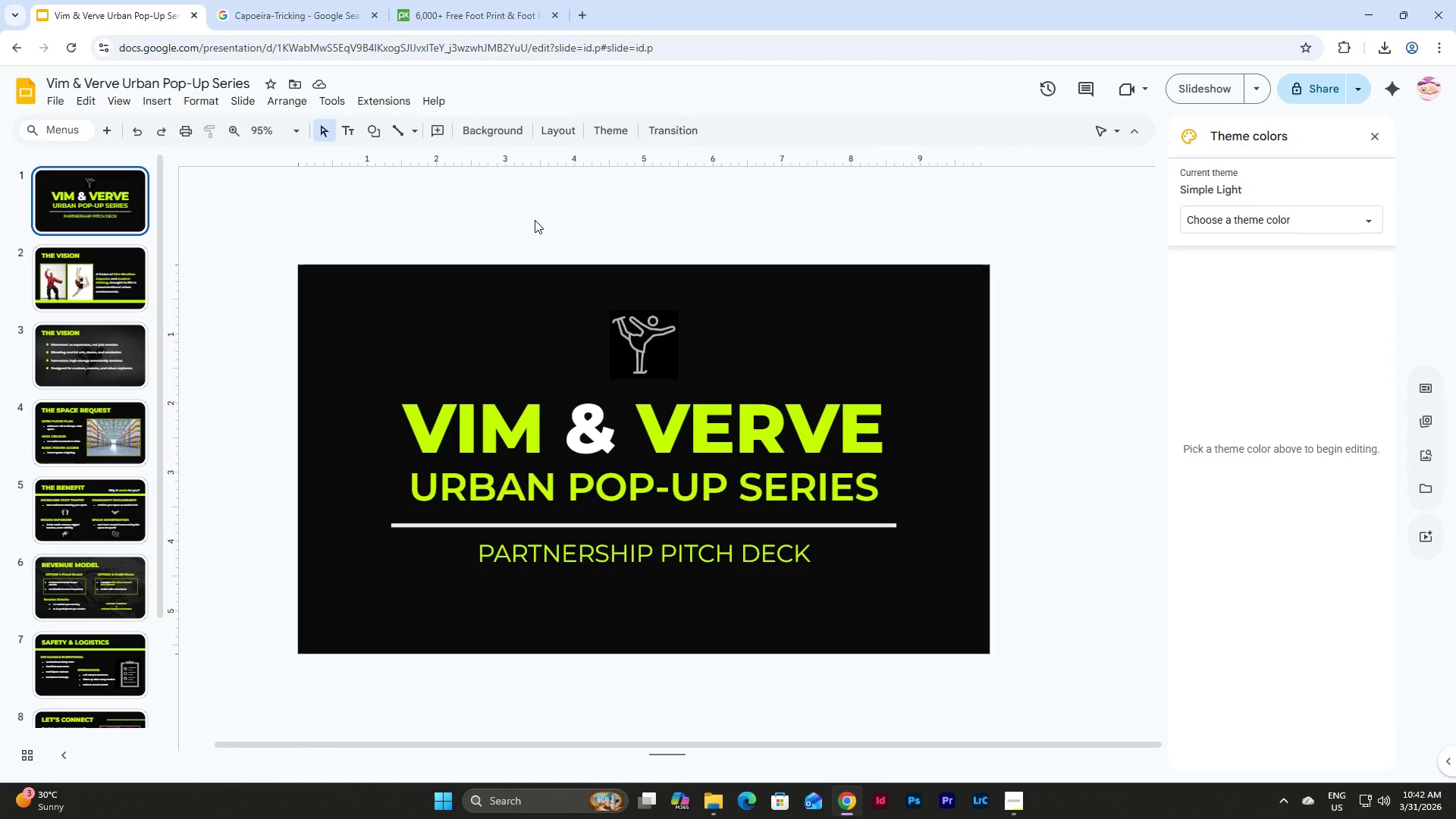 
left_click([59, 99])
 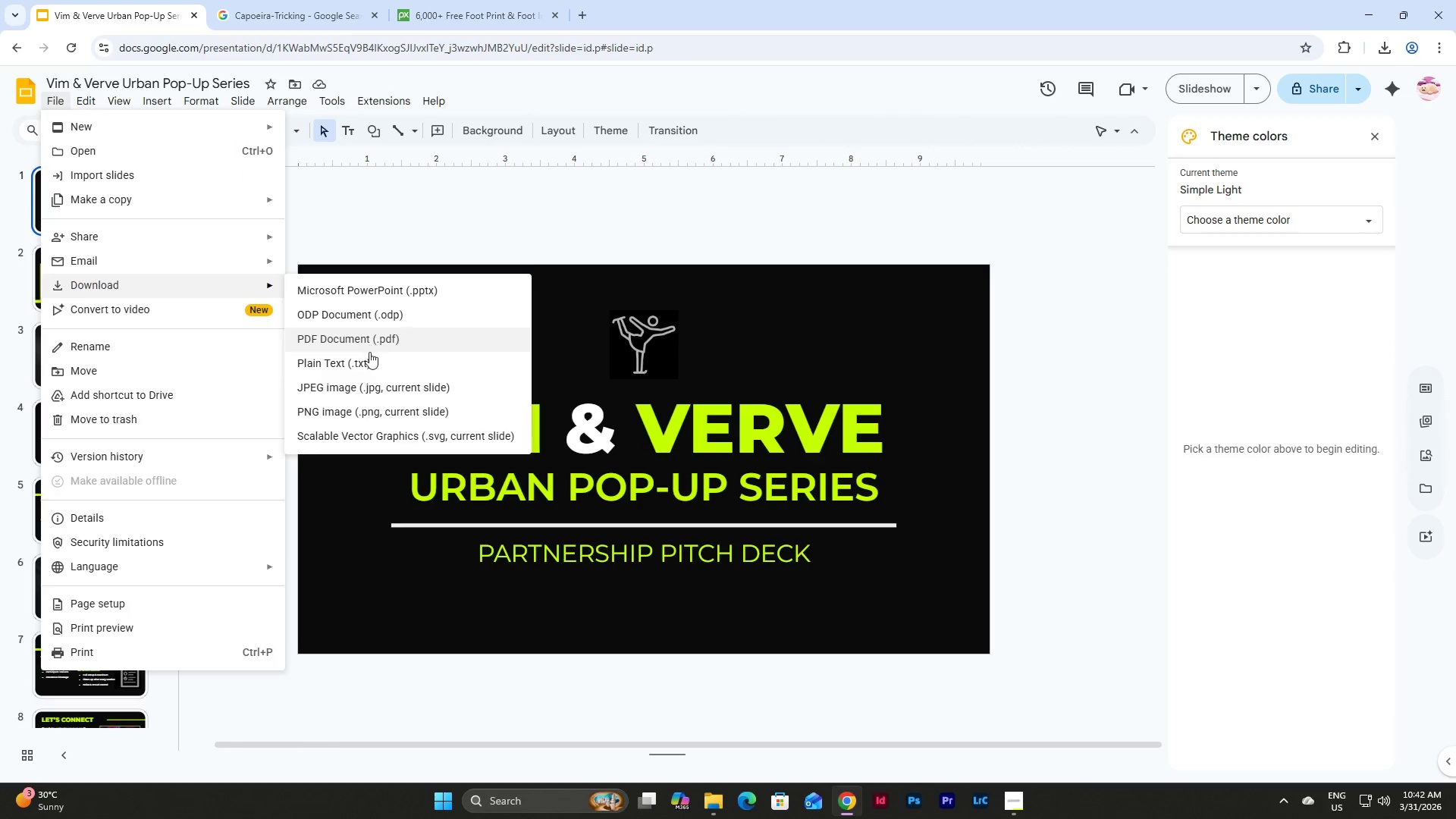 
left_click([376, 340])
 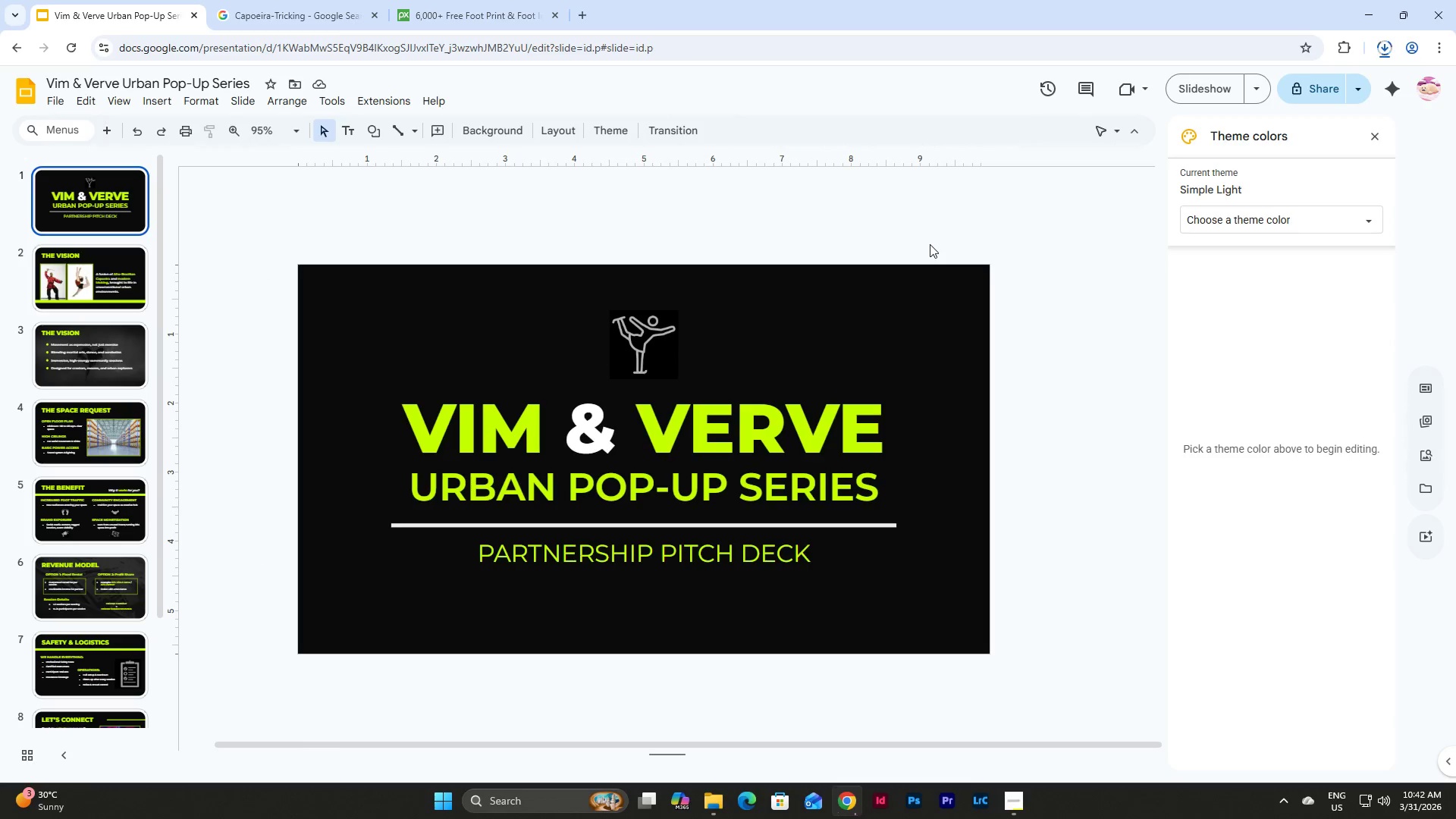 
wait(9.66)
 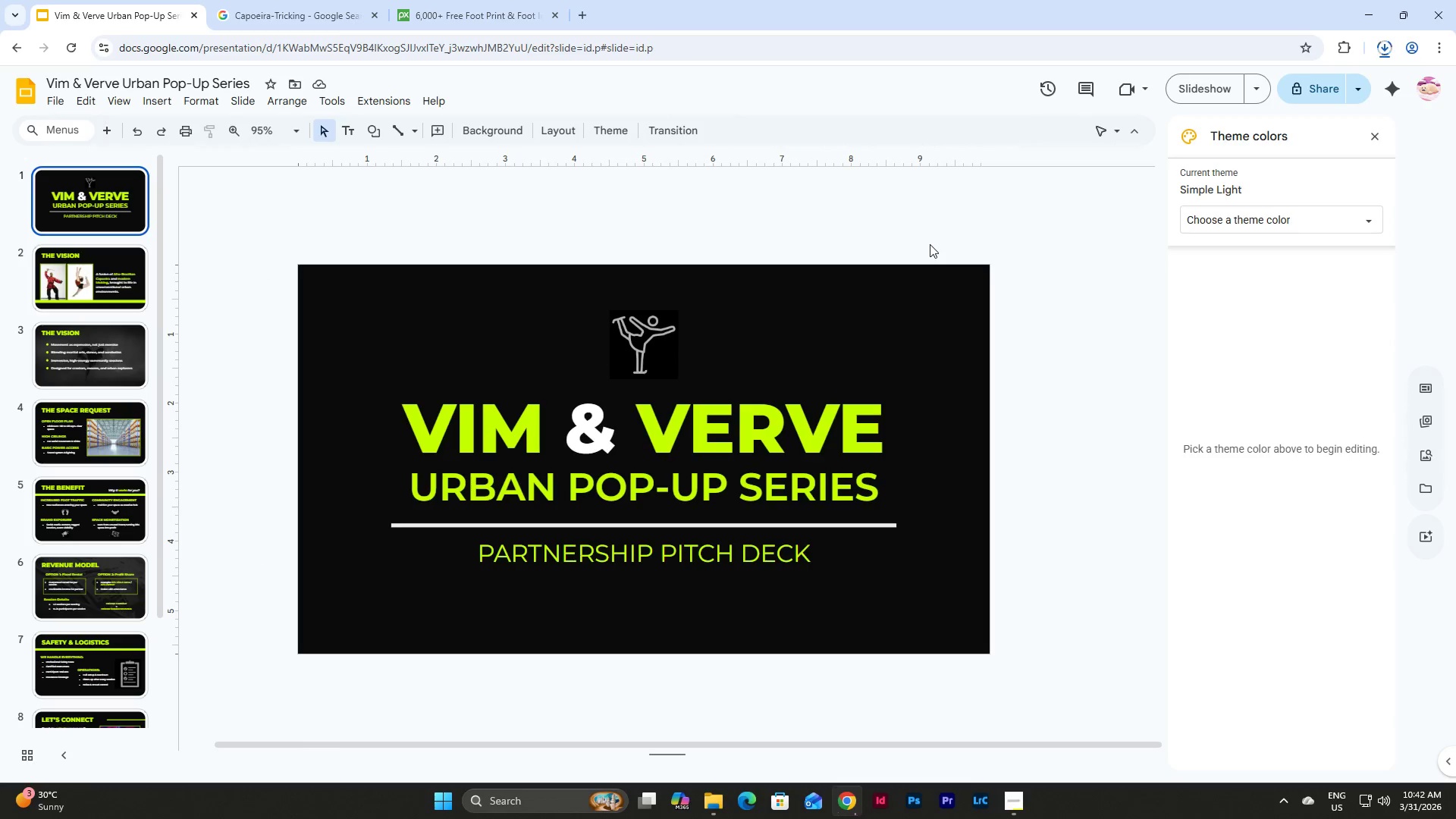 
left_click([925, 196])
 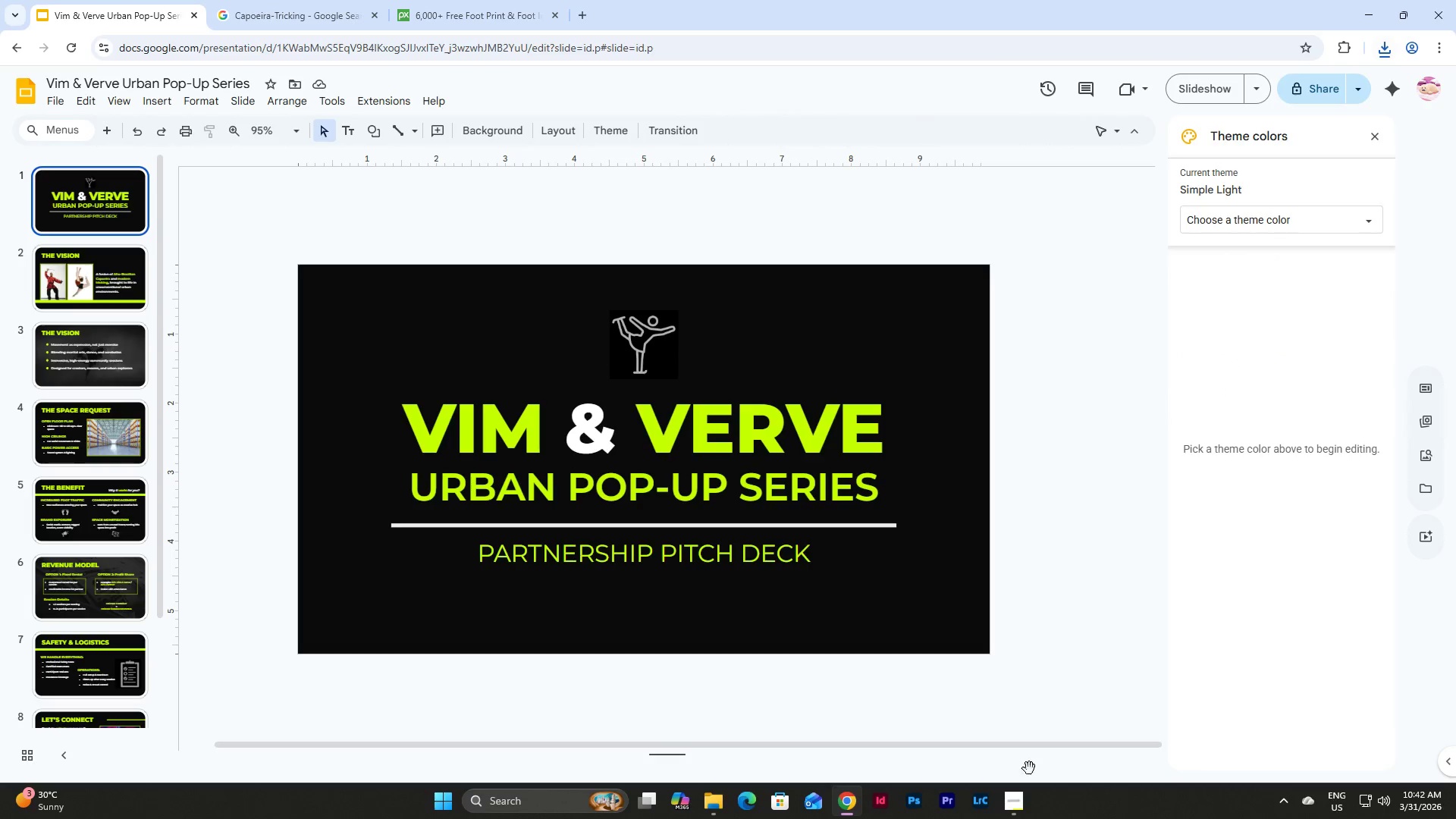 
left_click([1023, 811])